 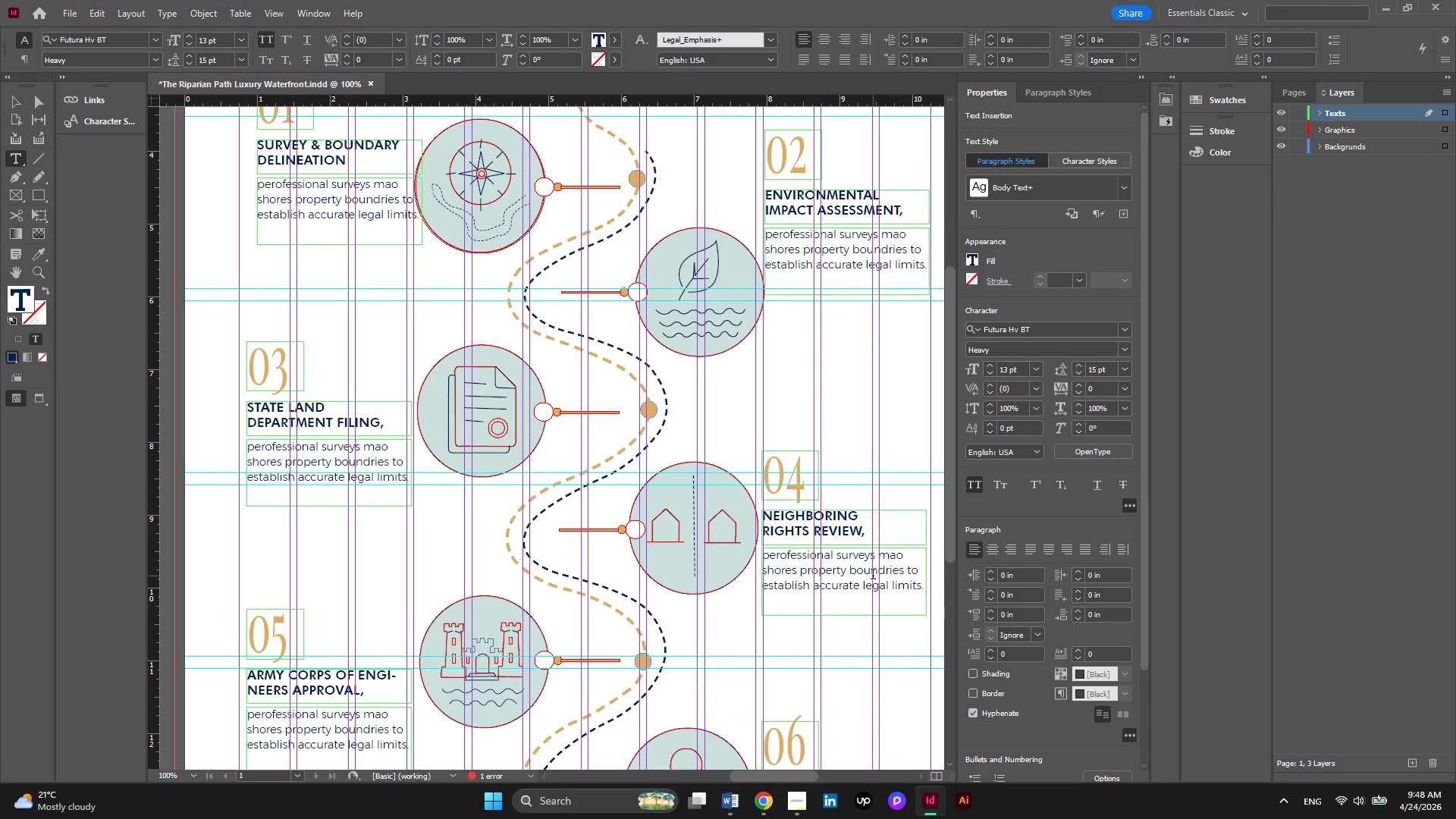 
scroll: coordinate [873, 576], scroll_direction: down, amount: 1.0
 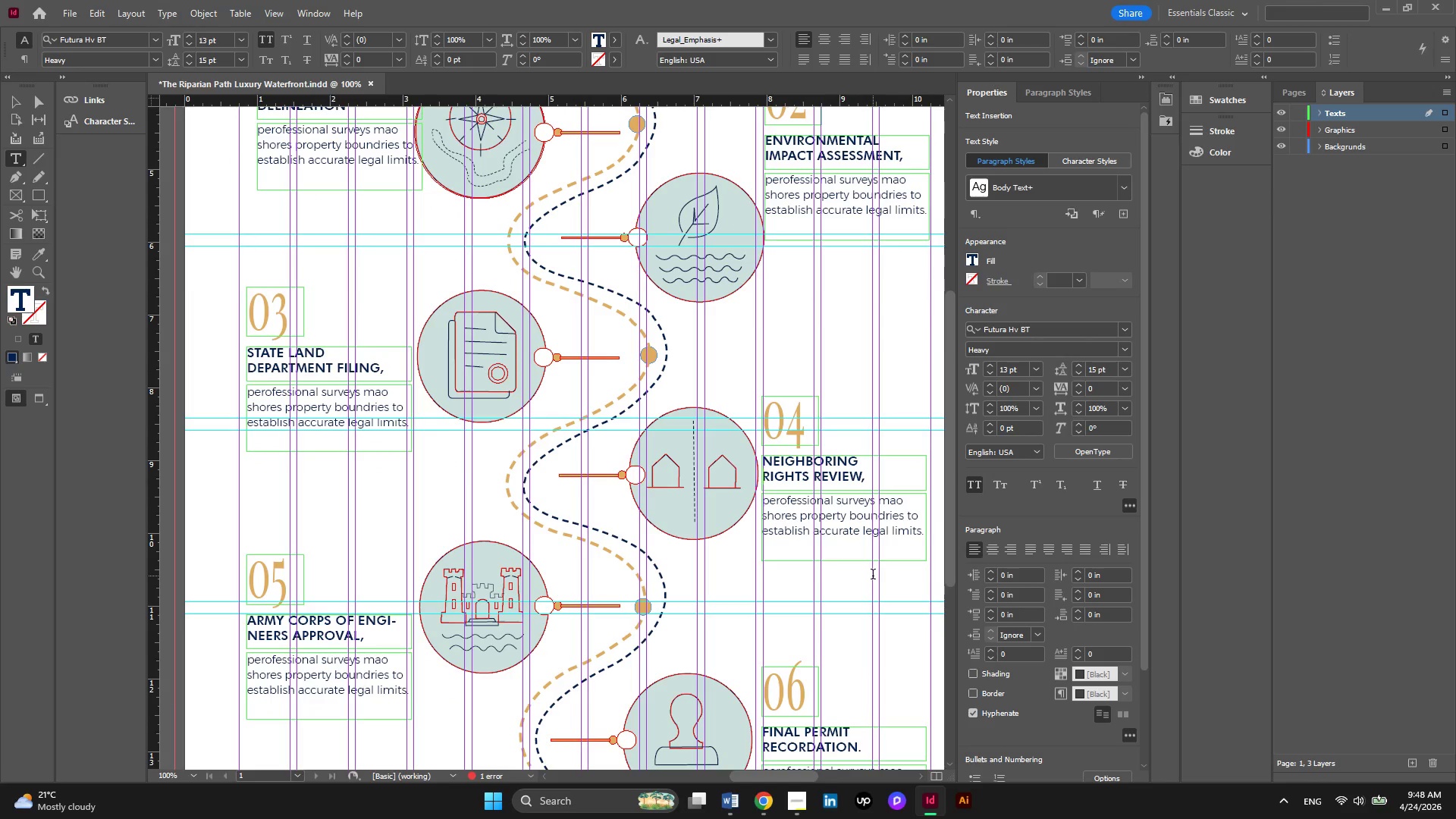 
wait(11.3)
 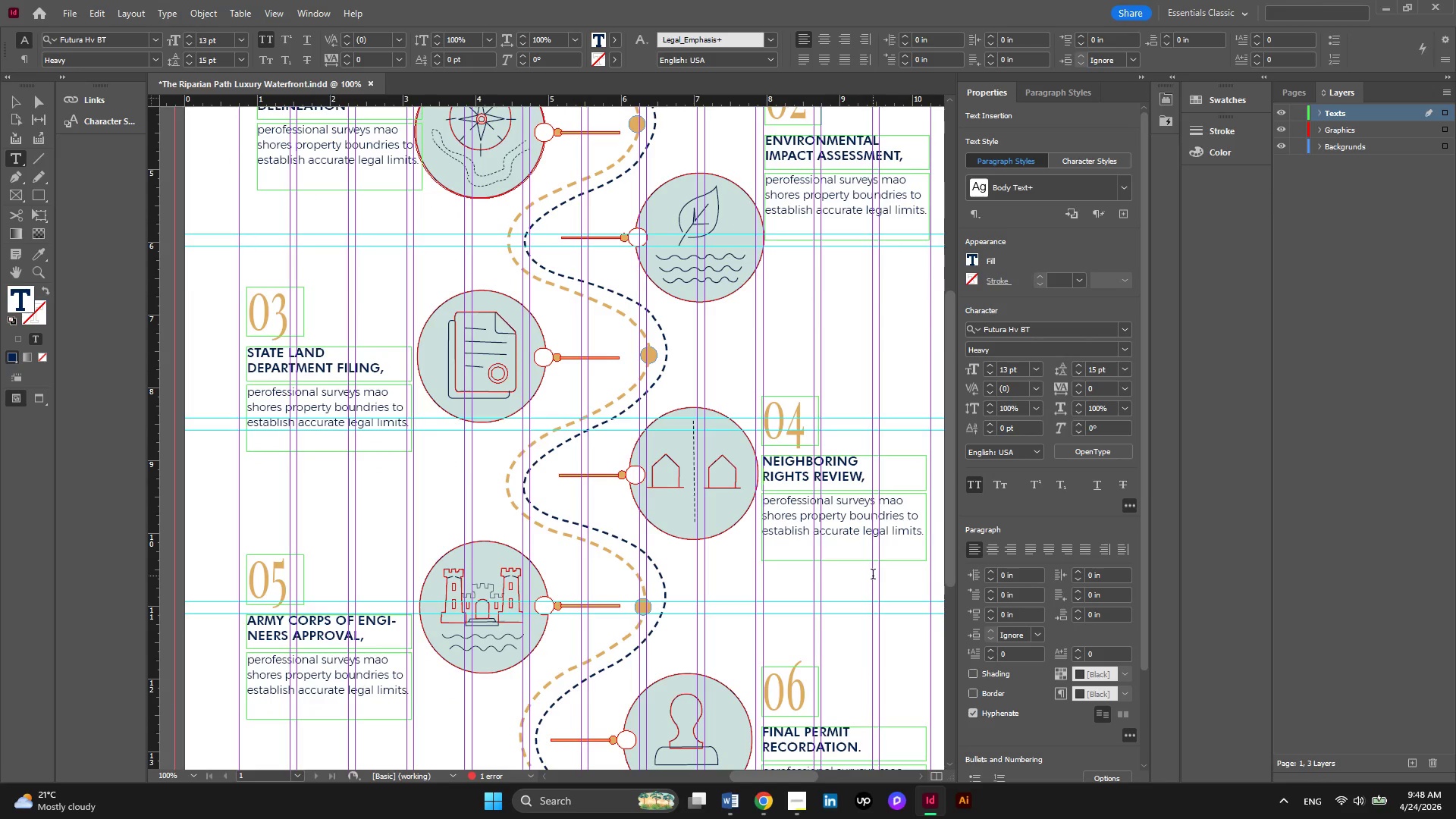 
scroll: coordinate [871, 573], scroll_direction: down, amount: 3.0
 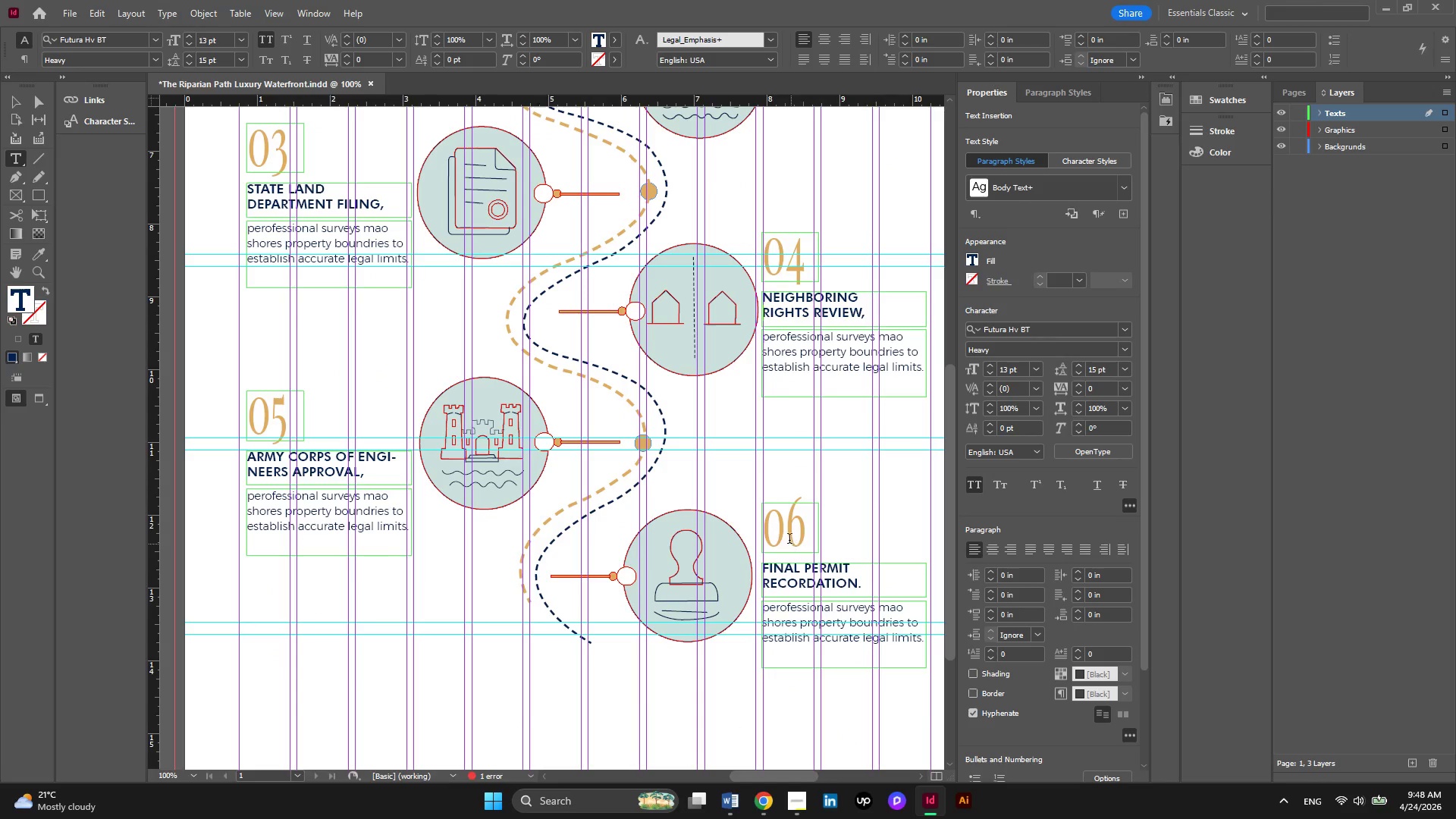 
key(Escape)
 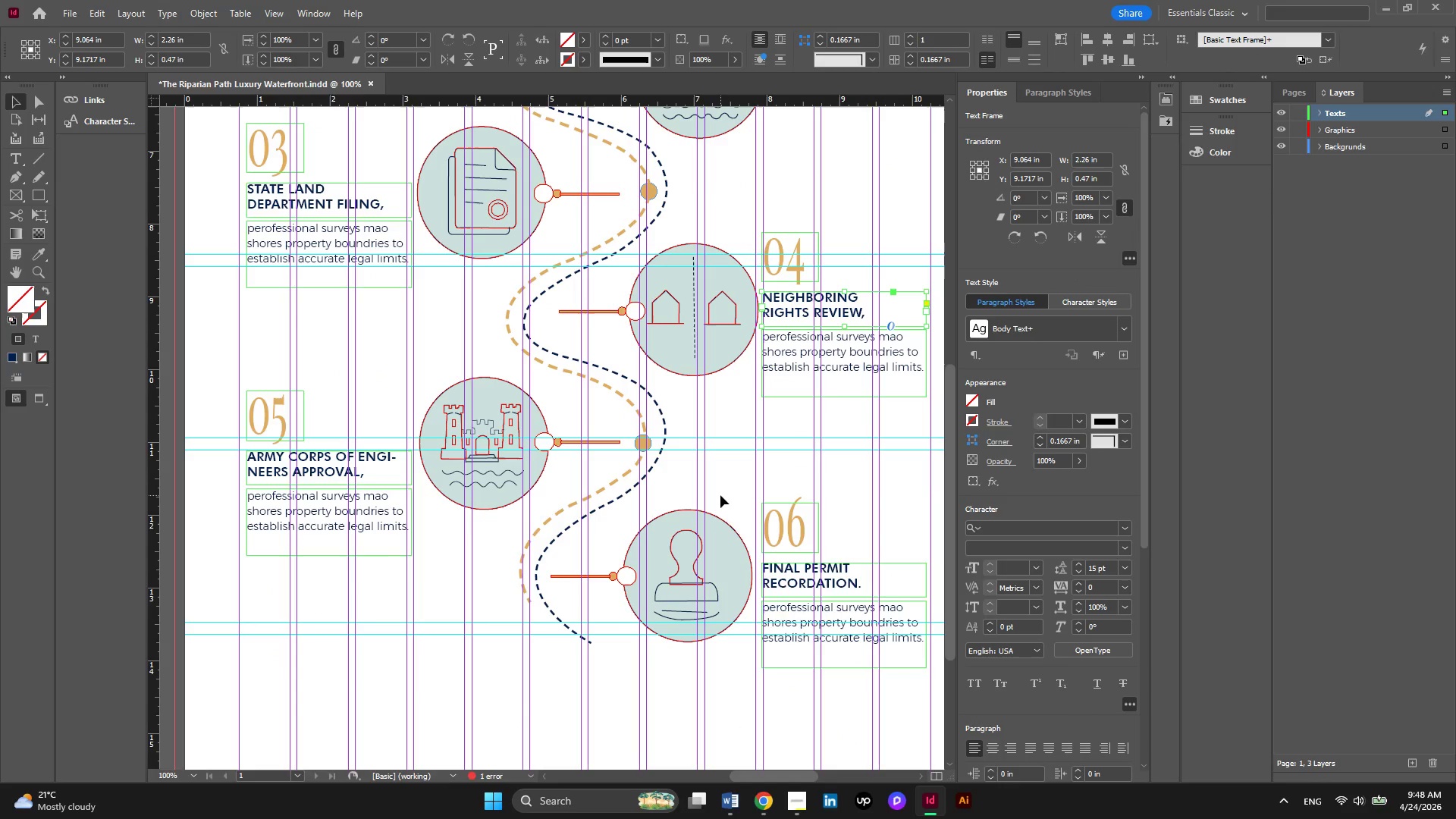 
hold_key(key=ControlLeft, duration=0.66)
scroll: coordinate [720, 495], scroll_direction: down, amount: 1.0
 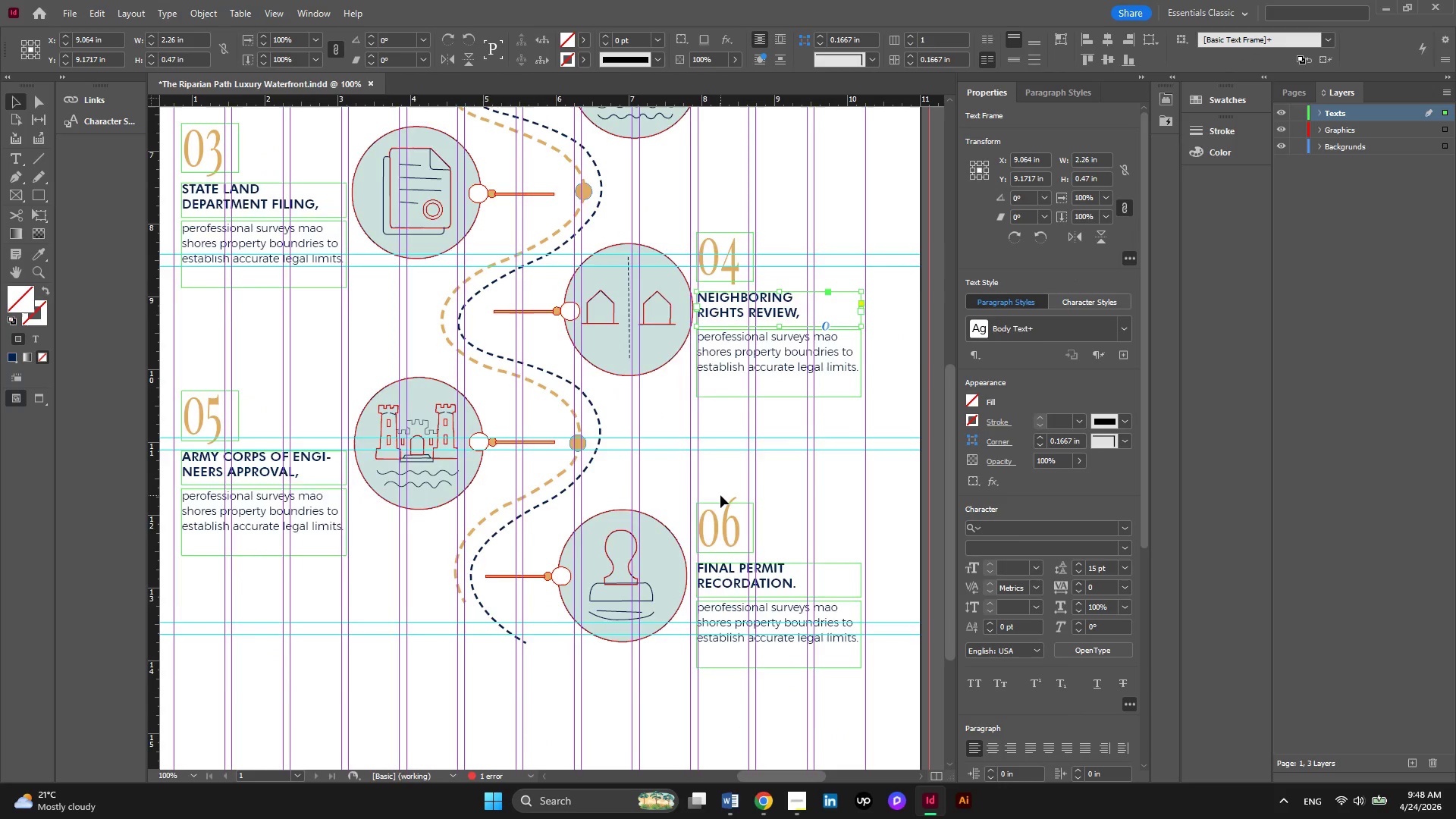 
scroll: coordinate [720, 495], scroll_direction: up, amount: 5.0
 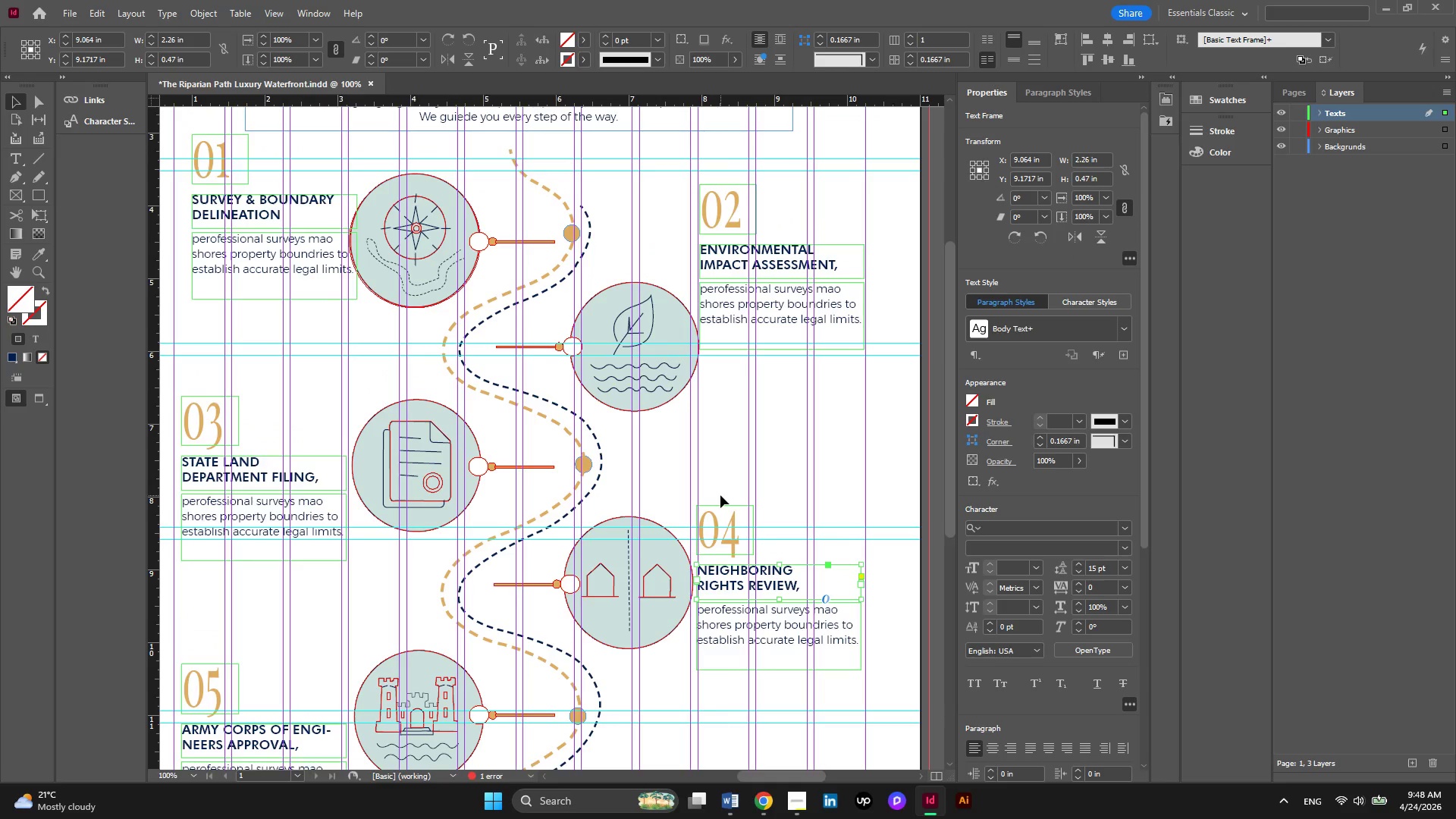 
hold_key(key=ControlLeft, duration=0.34)
 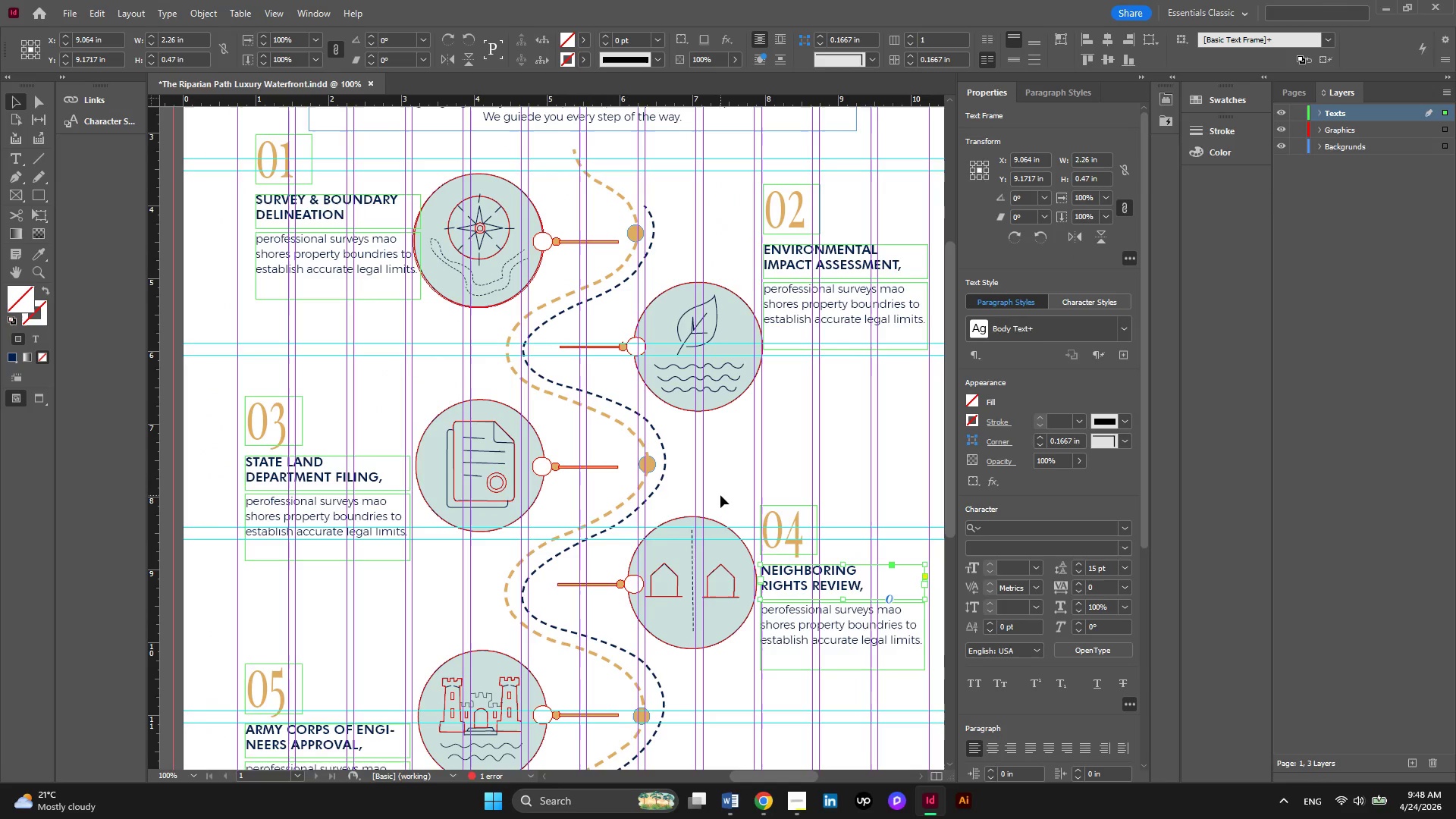 
hold_key(key=AltLeft, duration=0.44)
scroll: coordinate [723, 491], scroll_direction: down, amount: 2.0
 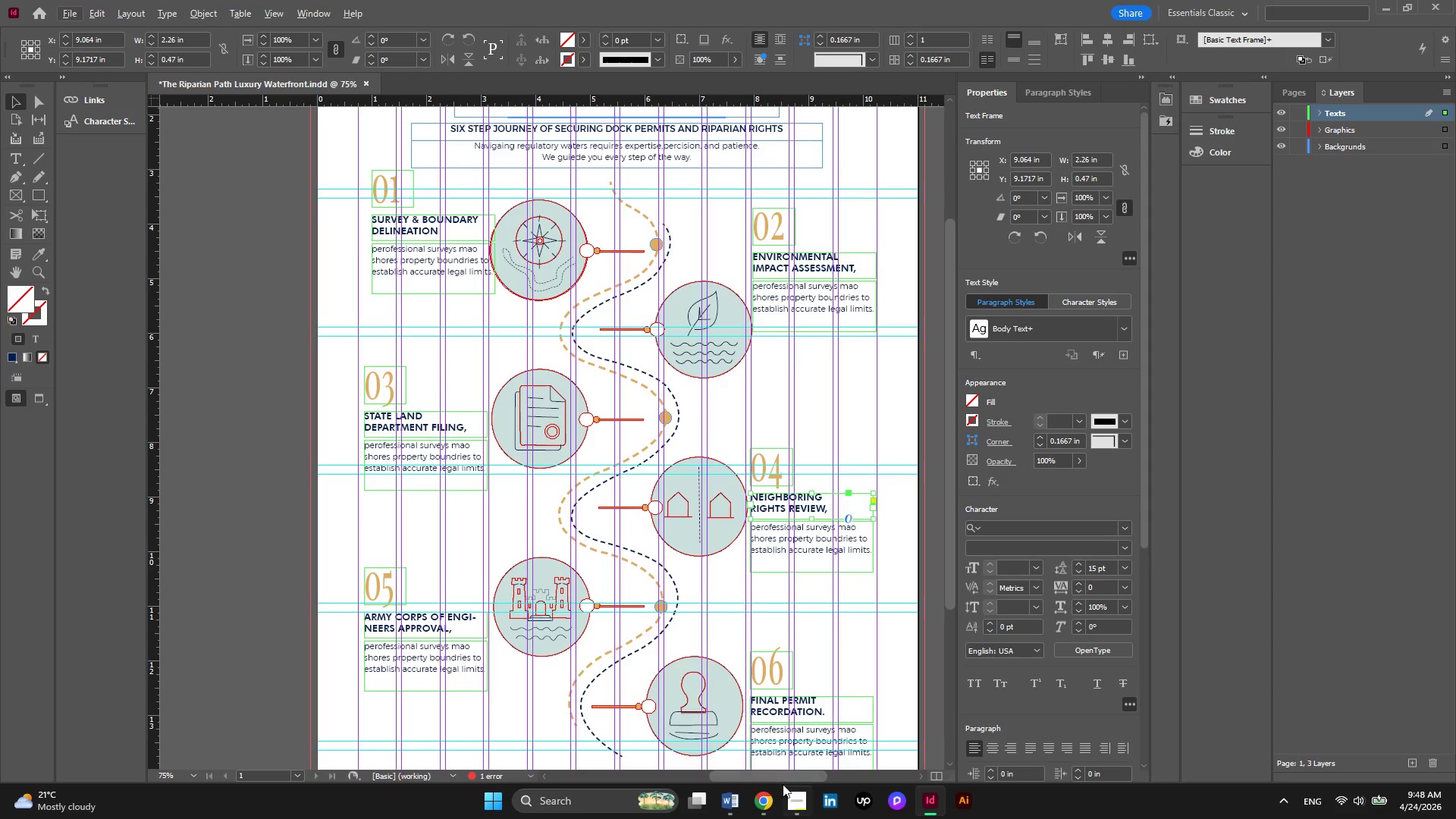 
left_click([789, 795])